 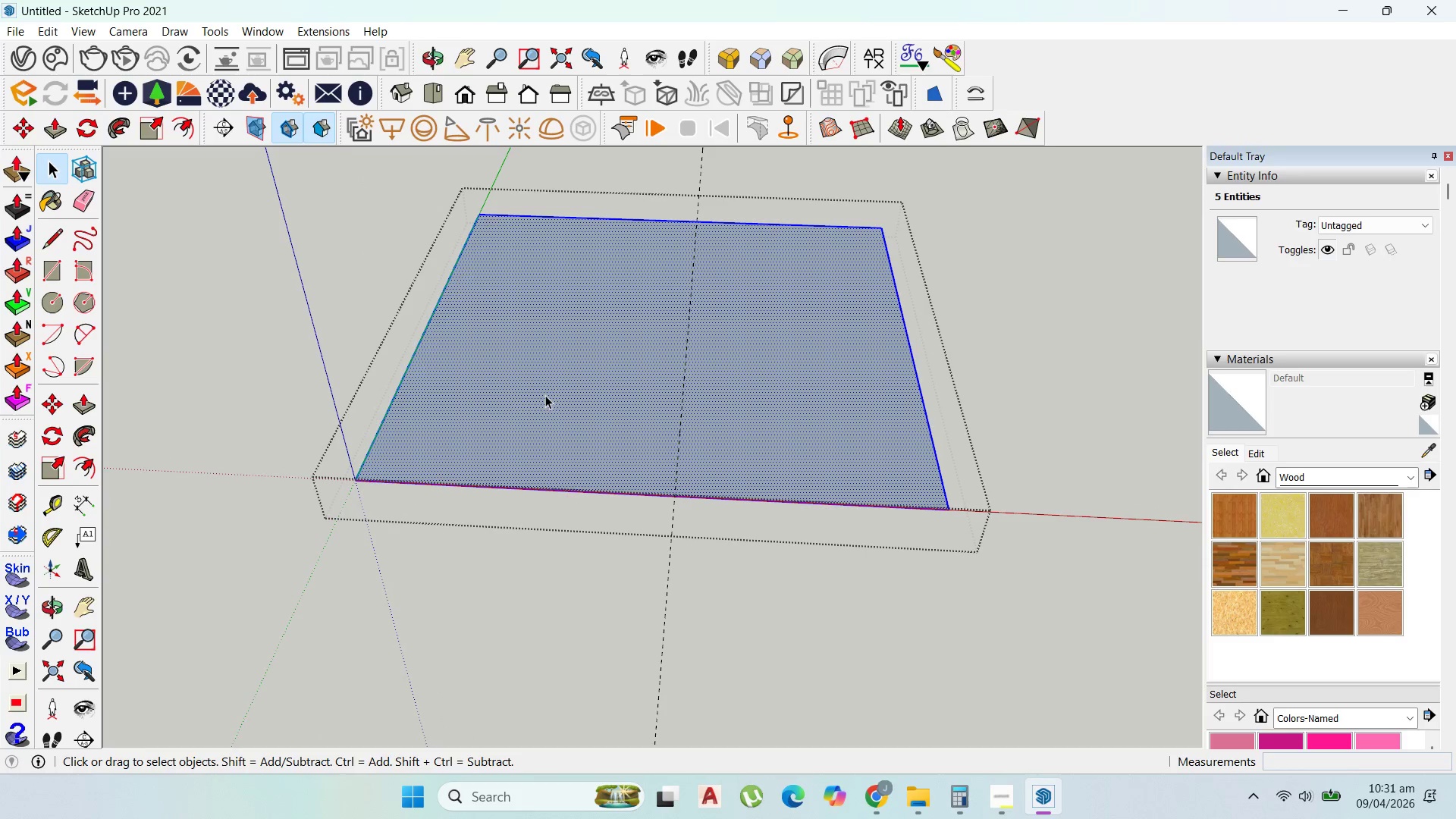 
left_click([64, 500])
 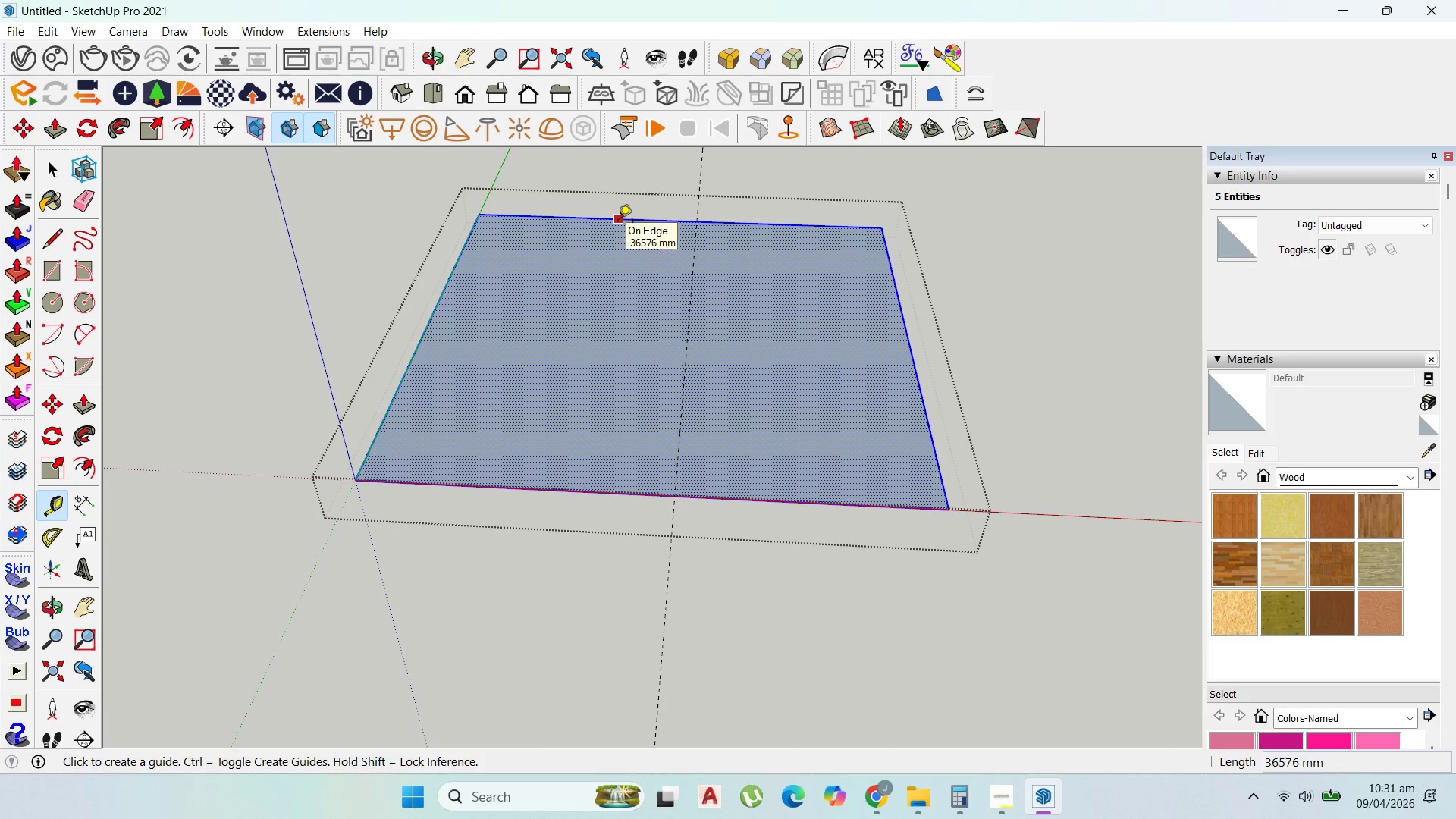 
left_click([618, 223])
 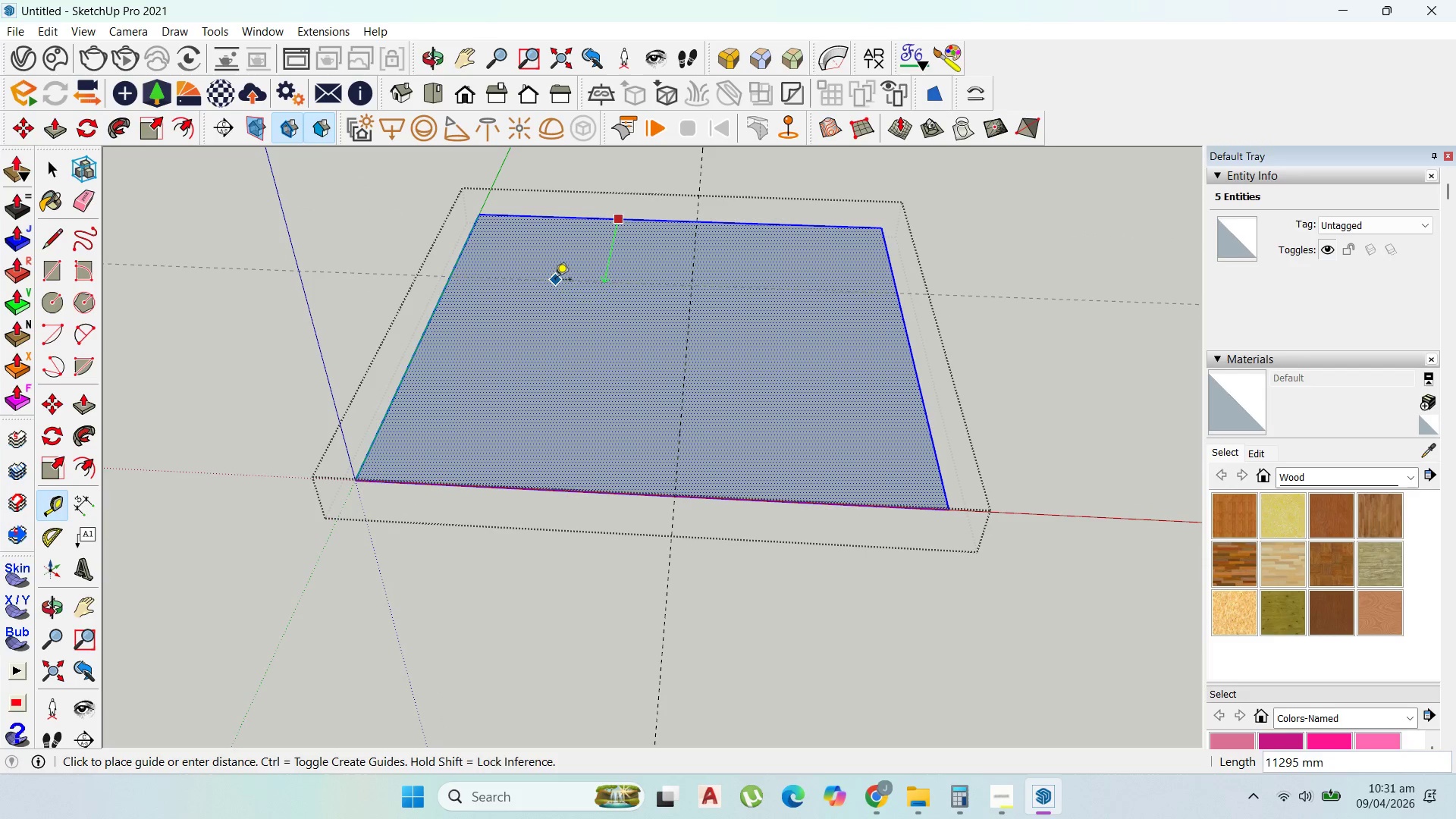 
wait(5.45)
 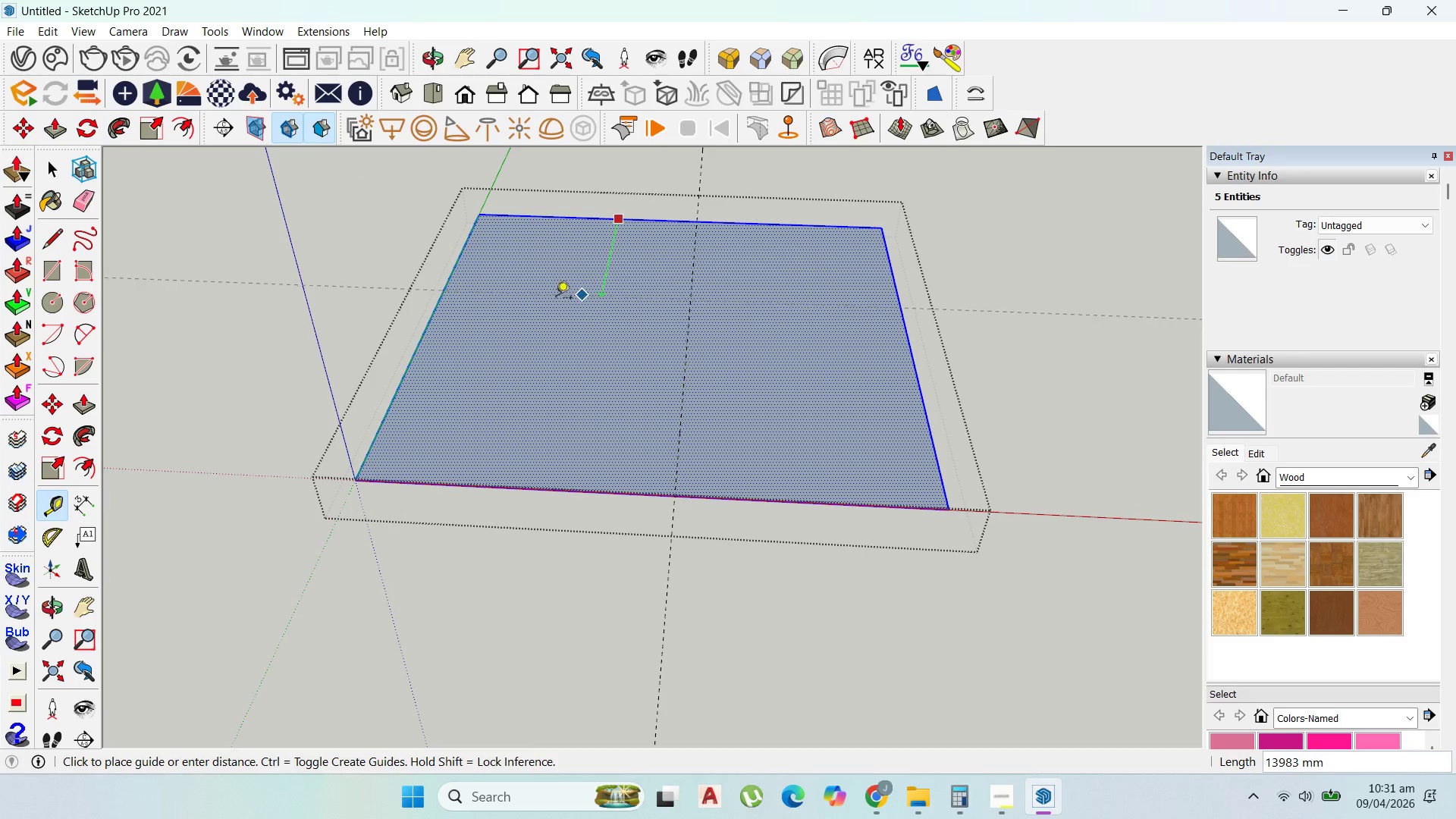 
type(10000)
 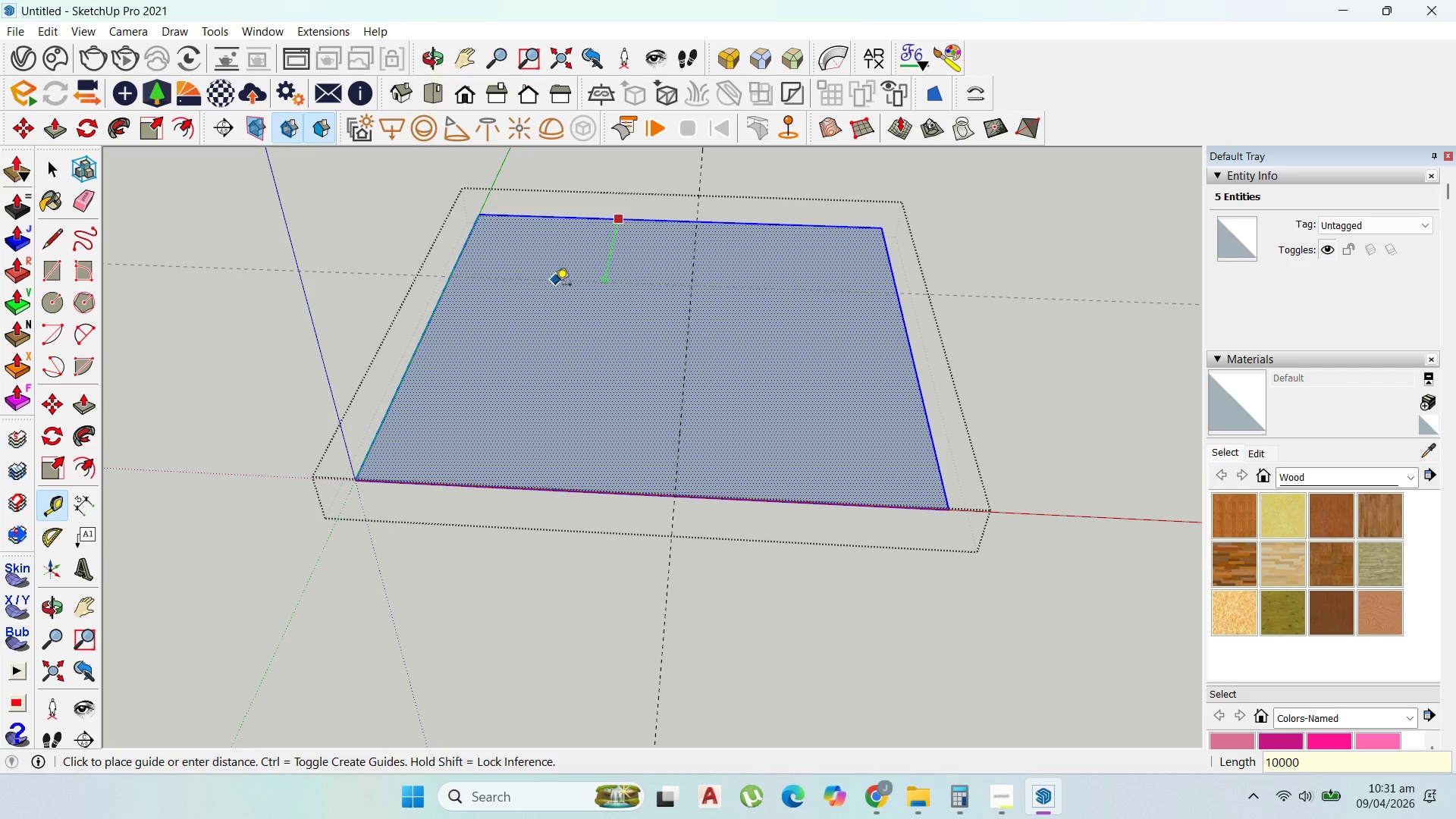 
key(Enter)
 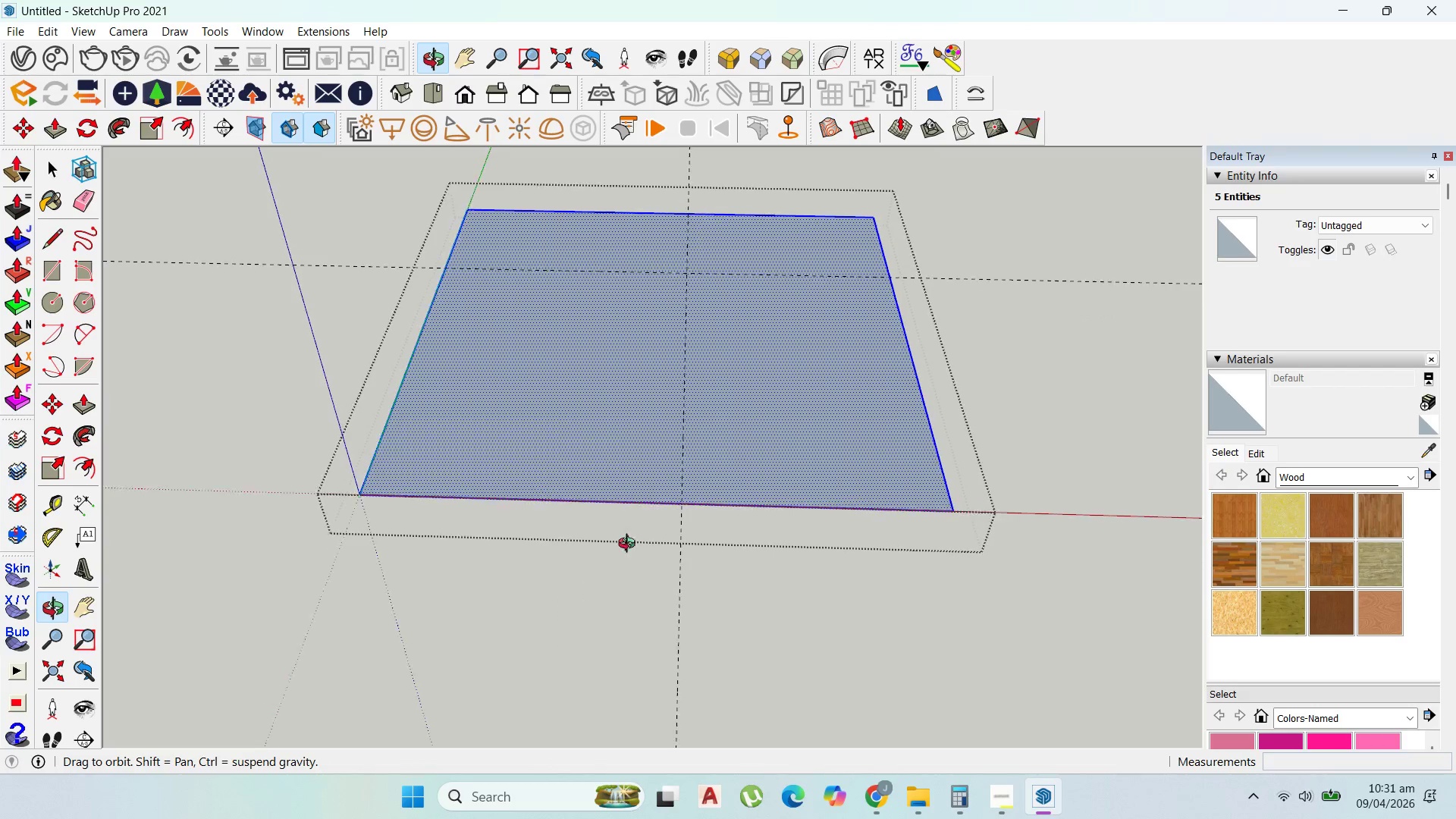 
scroll: coordinate [647, 576], scroll_direction: up, amount: 1.0
 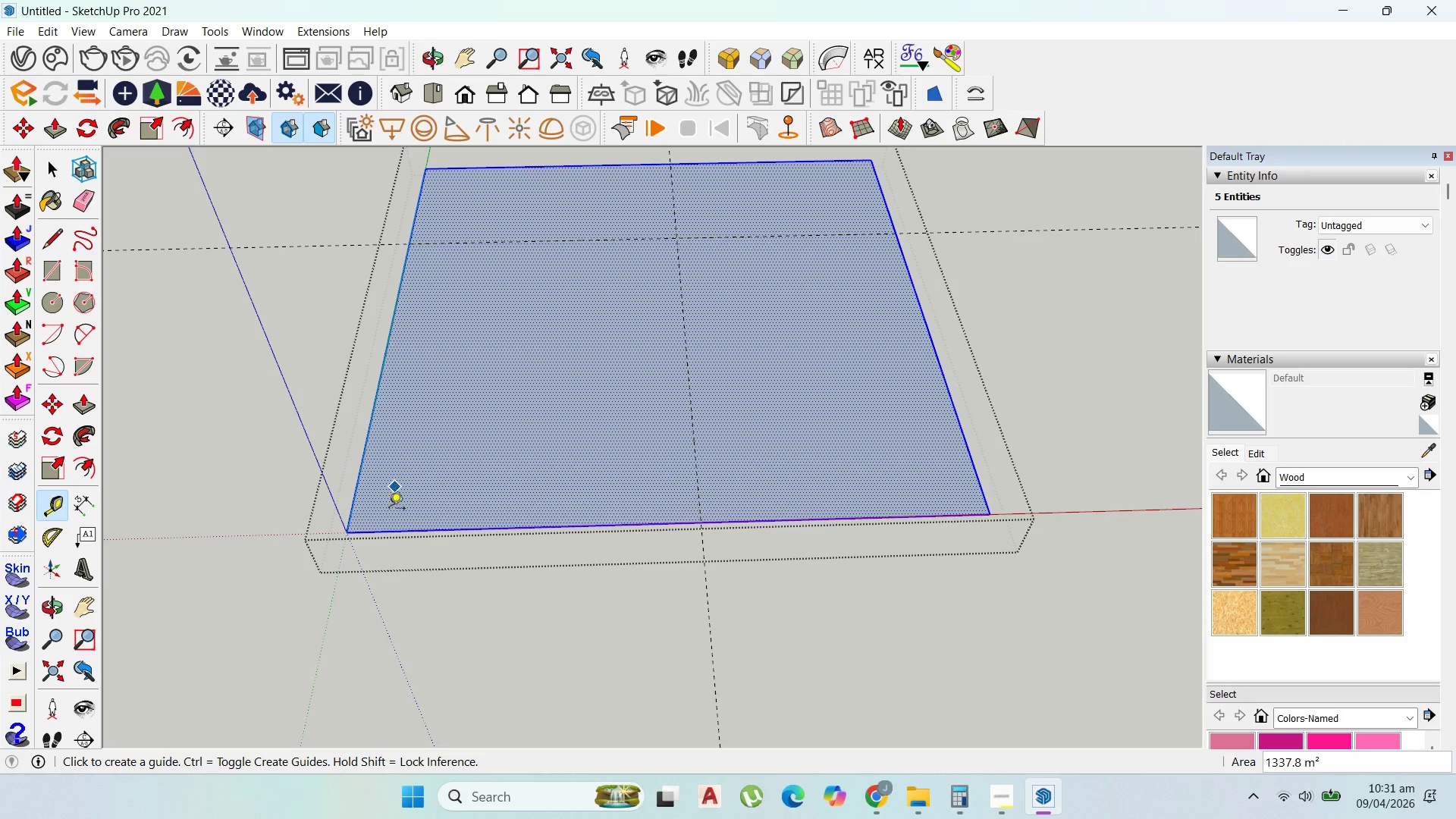 
left_click([402, 535])
 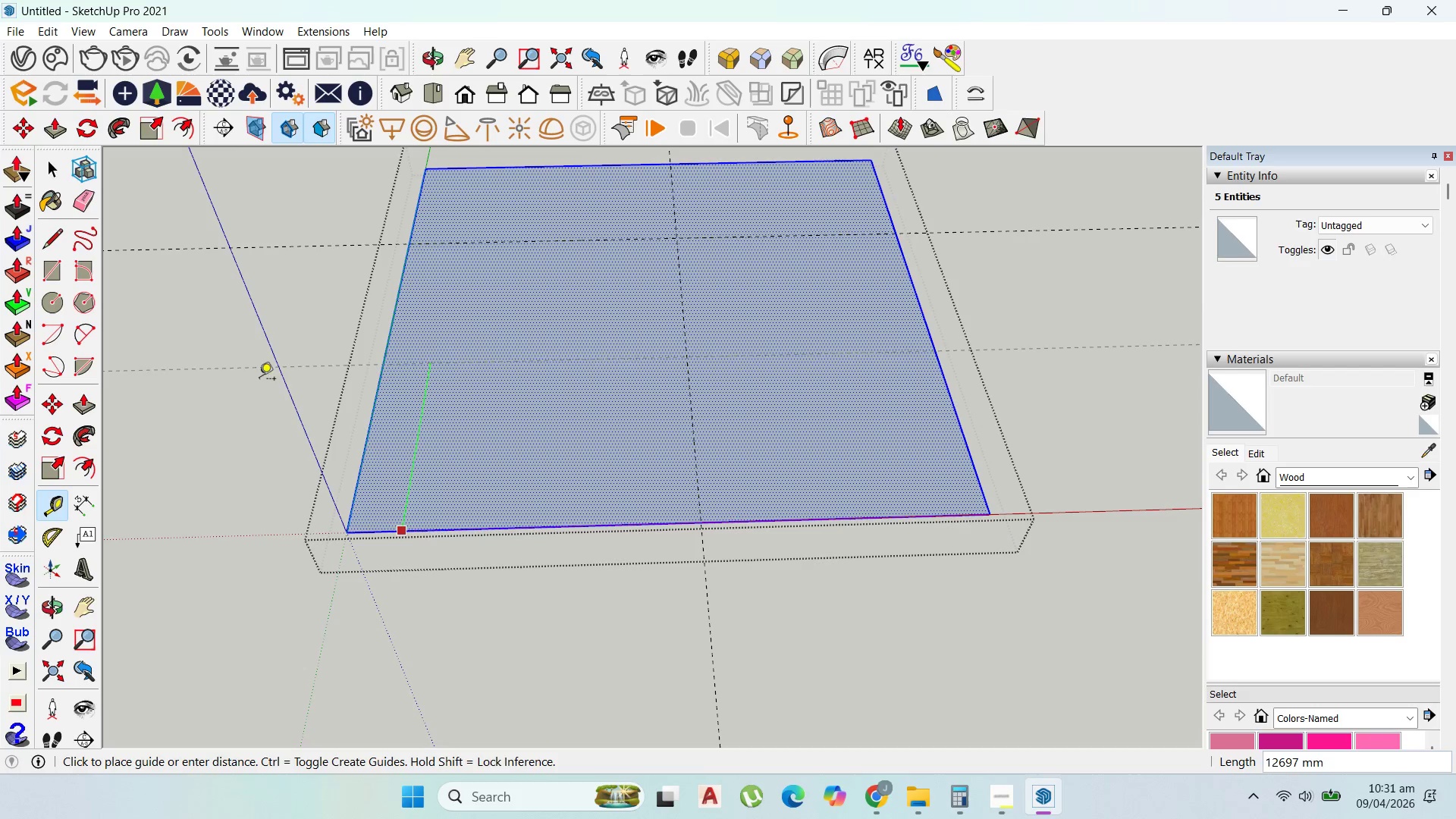 
key(Escape)
 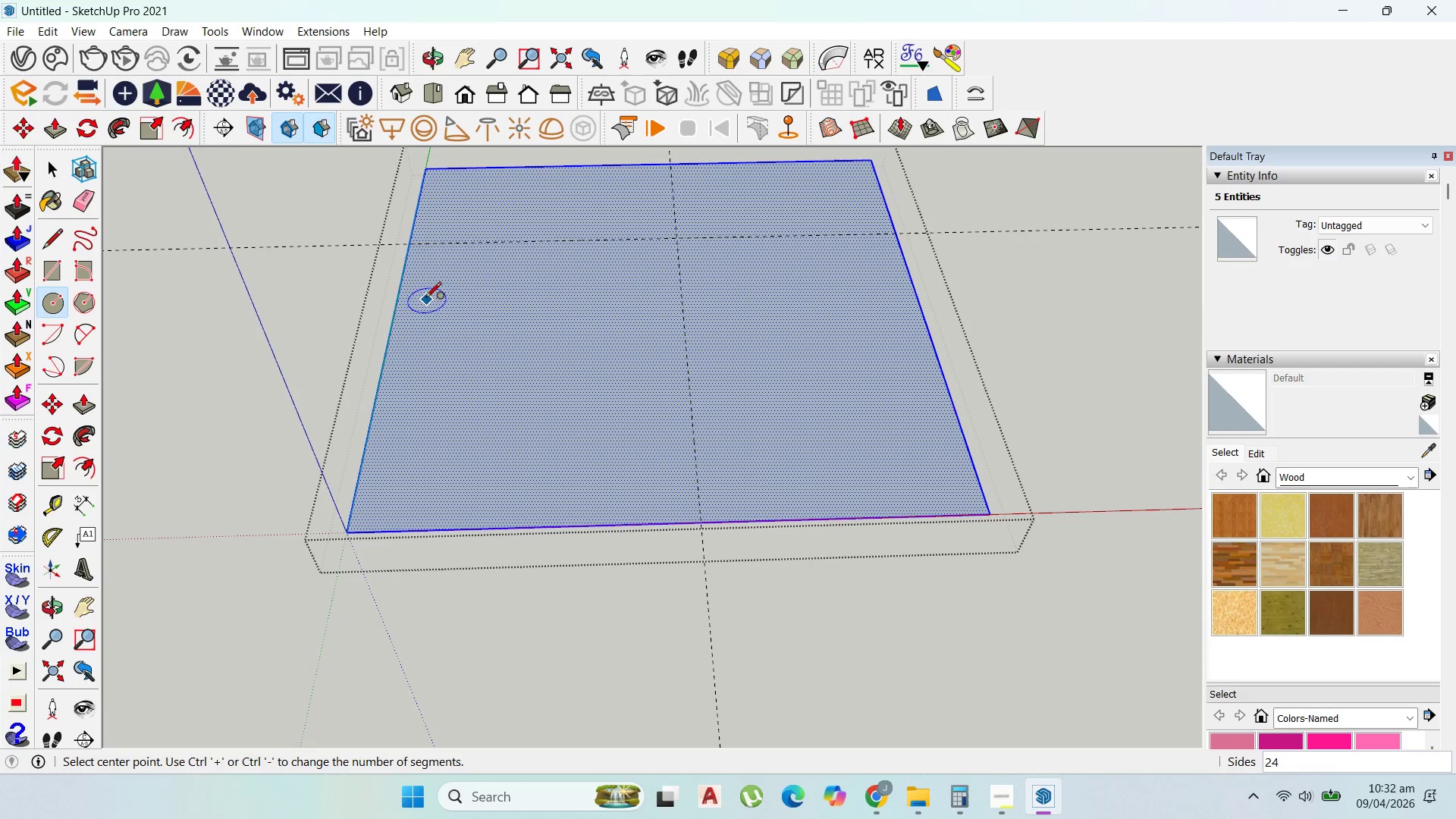 
wait(10.22)
 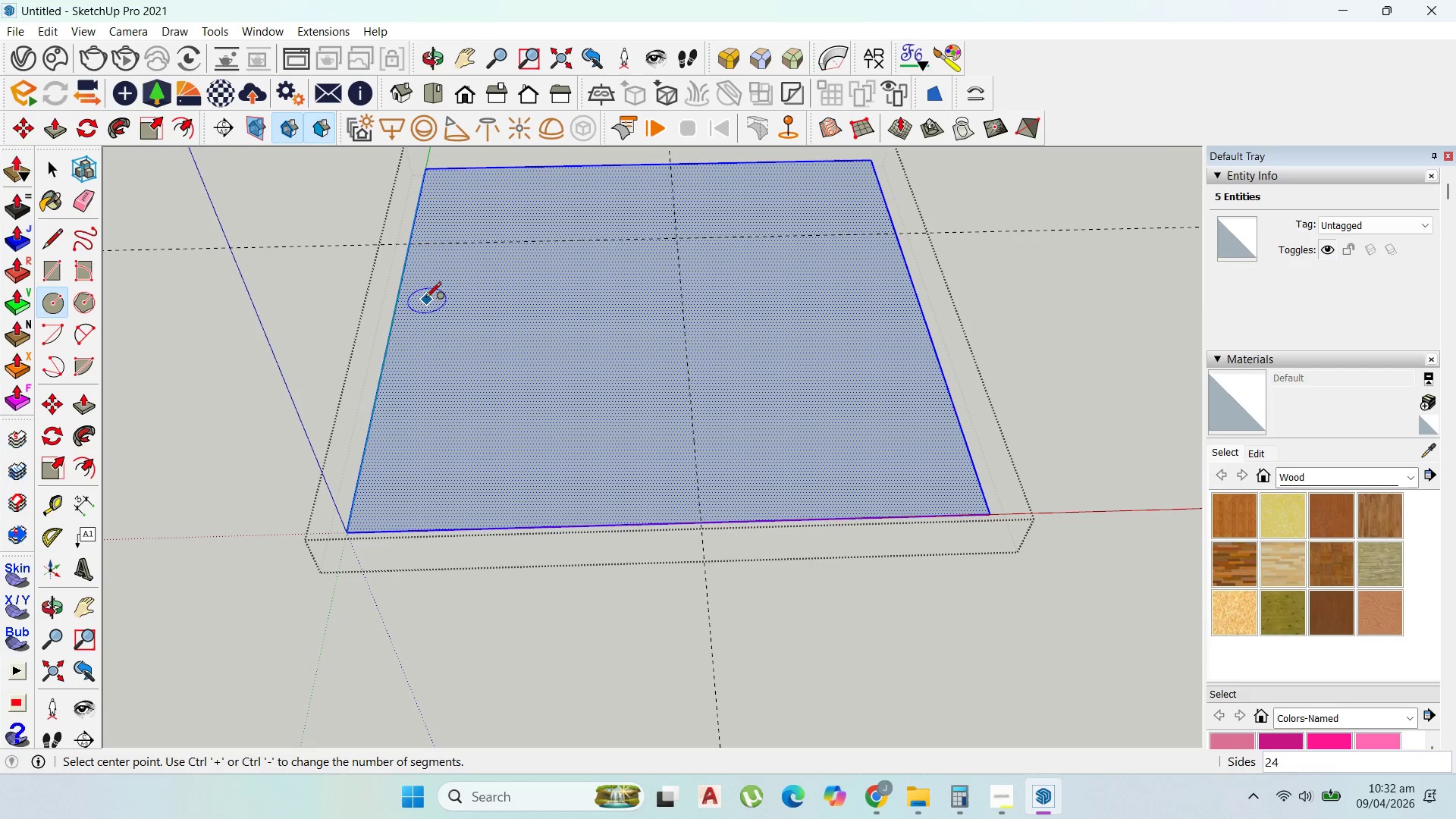 
left_click([990, 793])